 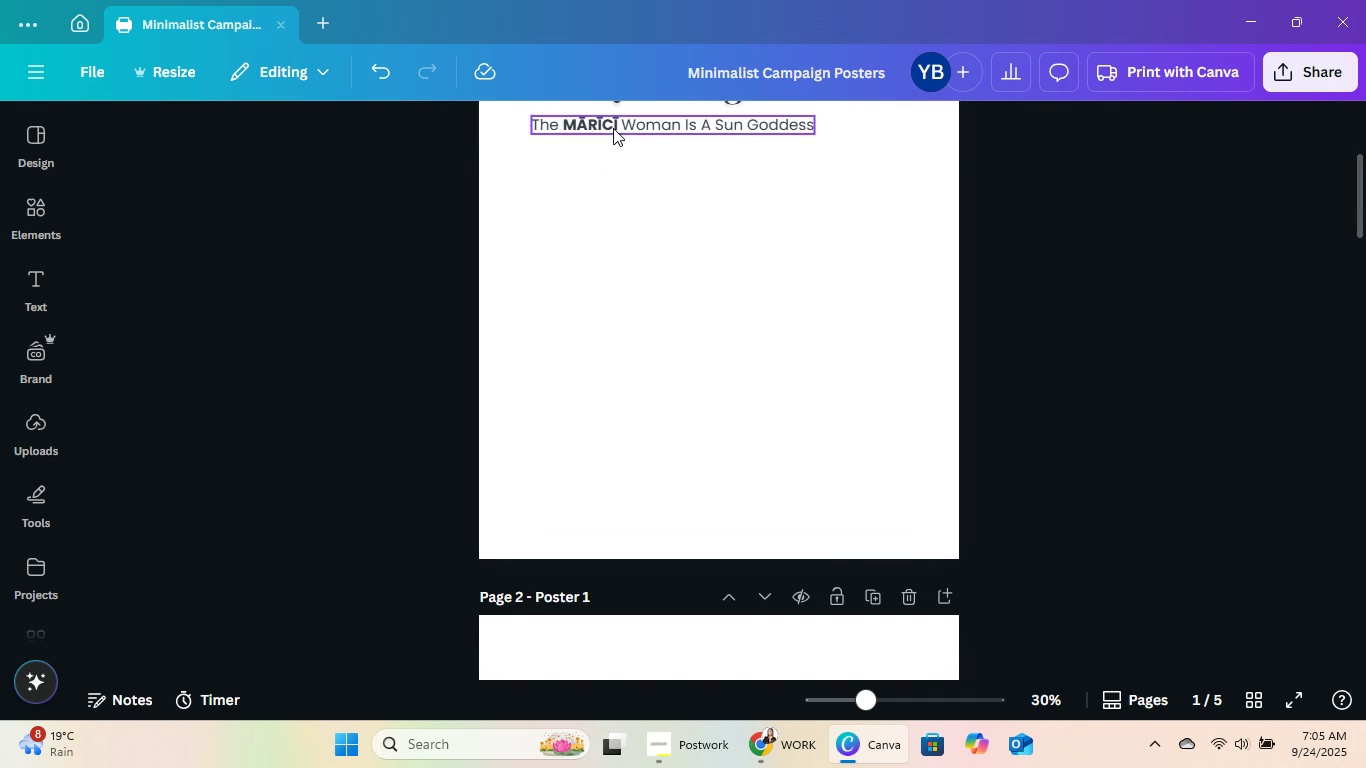 
scroll: coordinate [865, 318], scroll_direction: up, amount: 3.0
 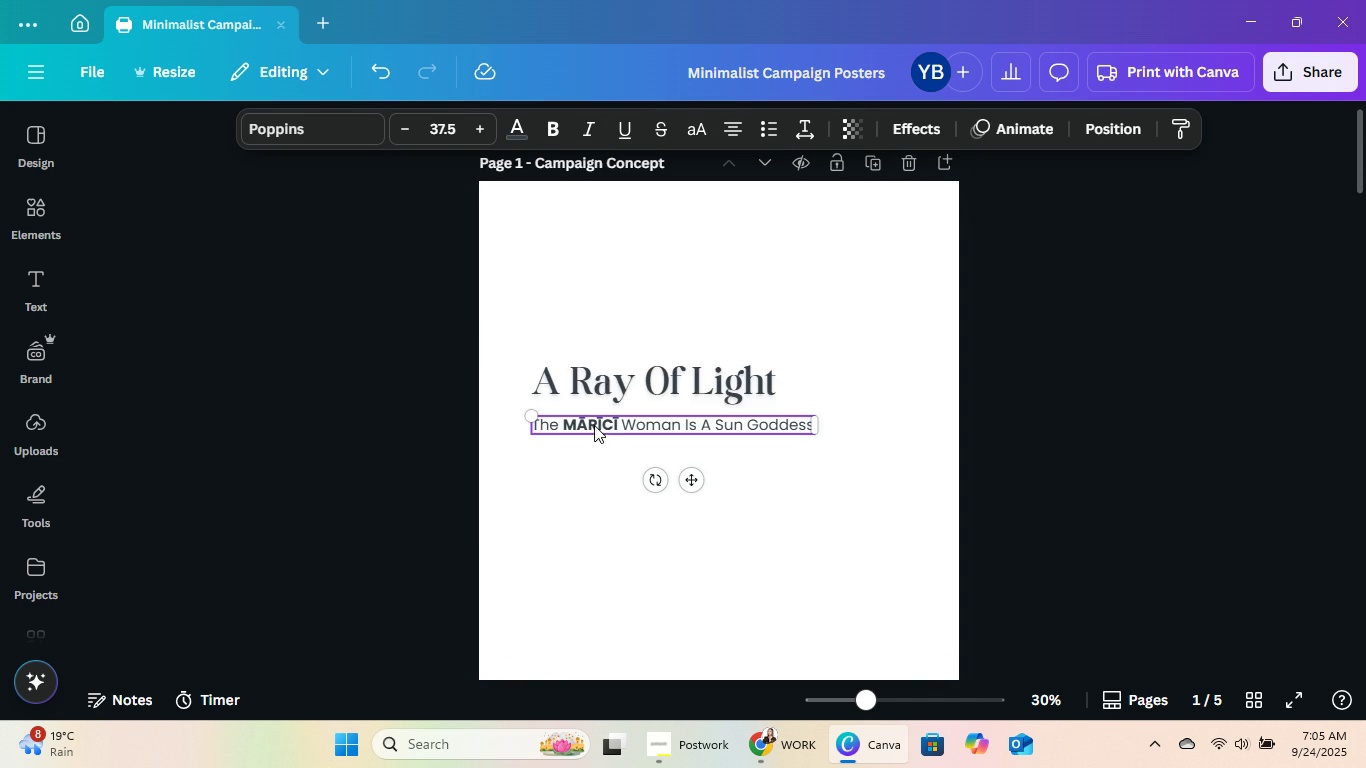 
double_click([594, 424])
 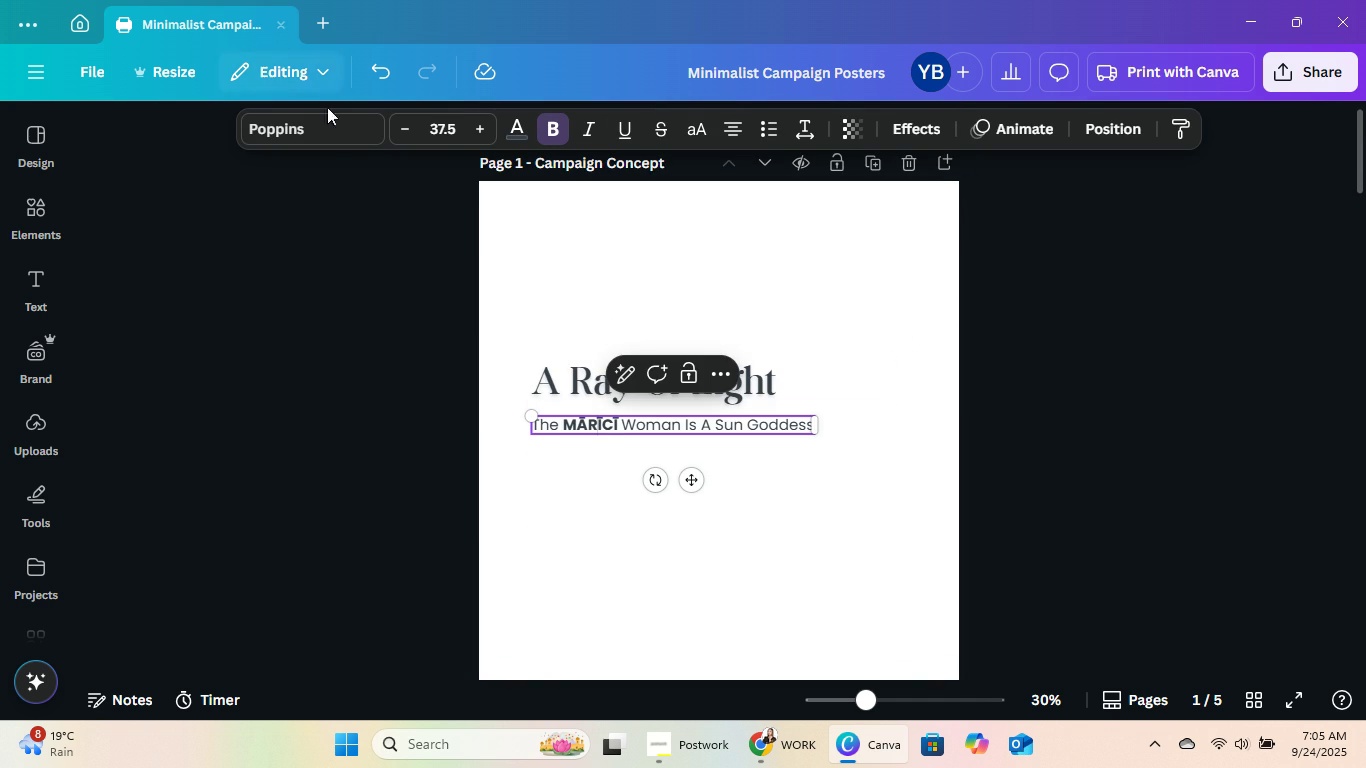 
left_click([324, 138])
 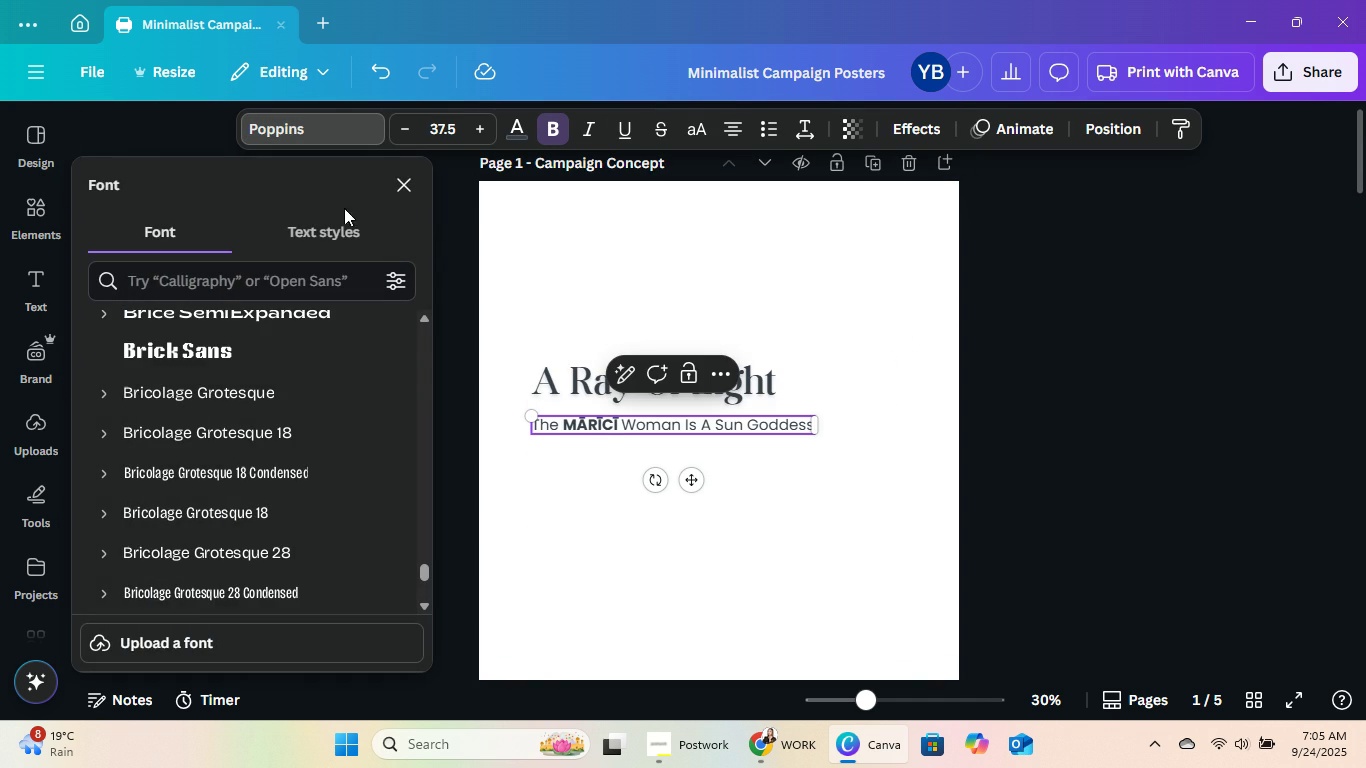 
left_click([398, 186])
 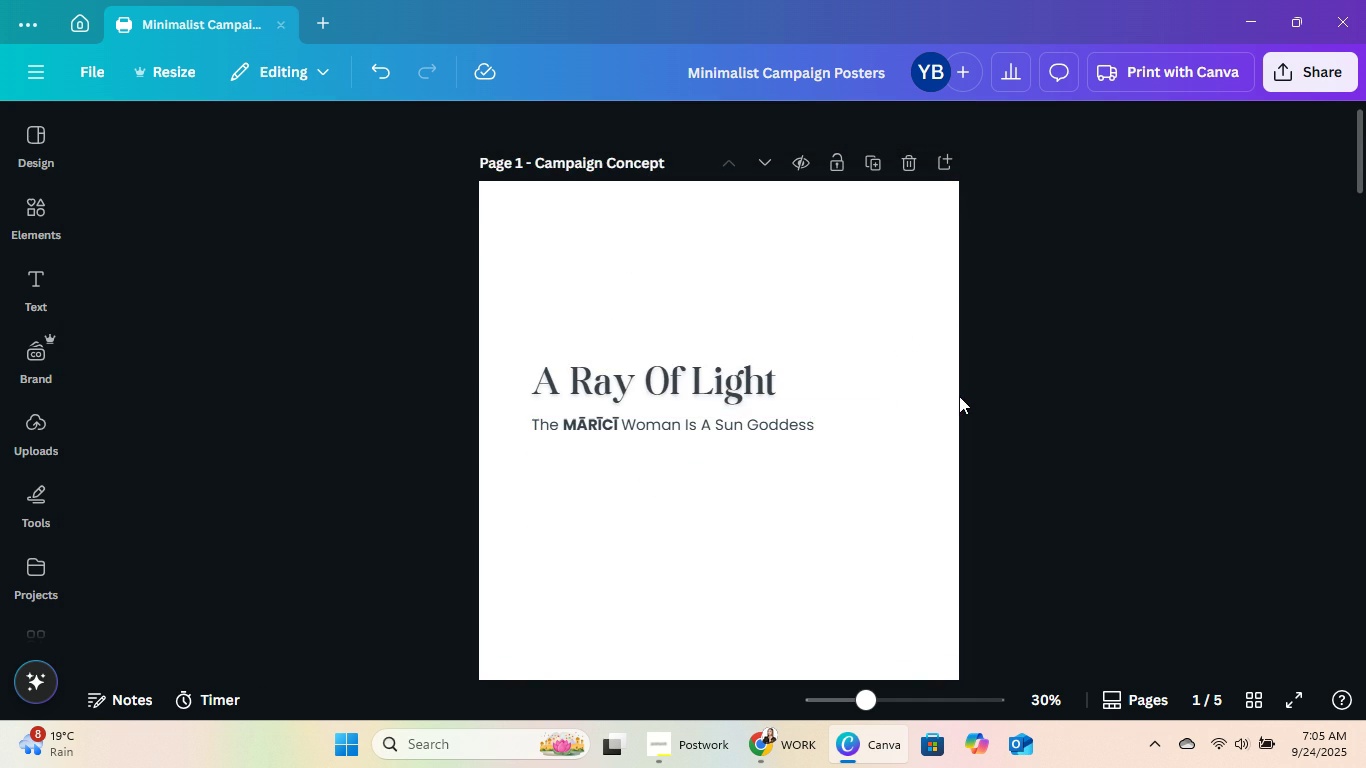 
double_click([960, 400])
 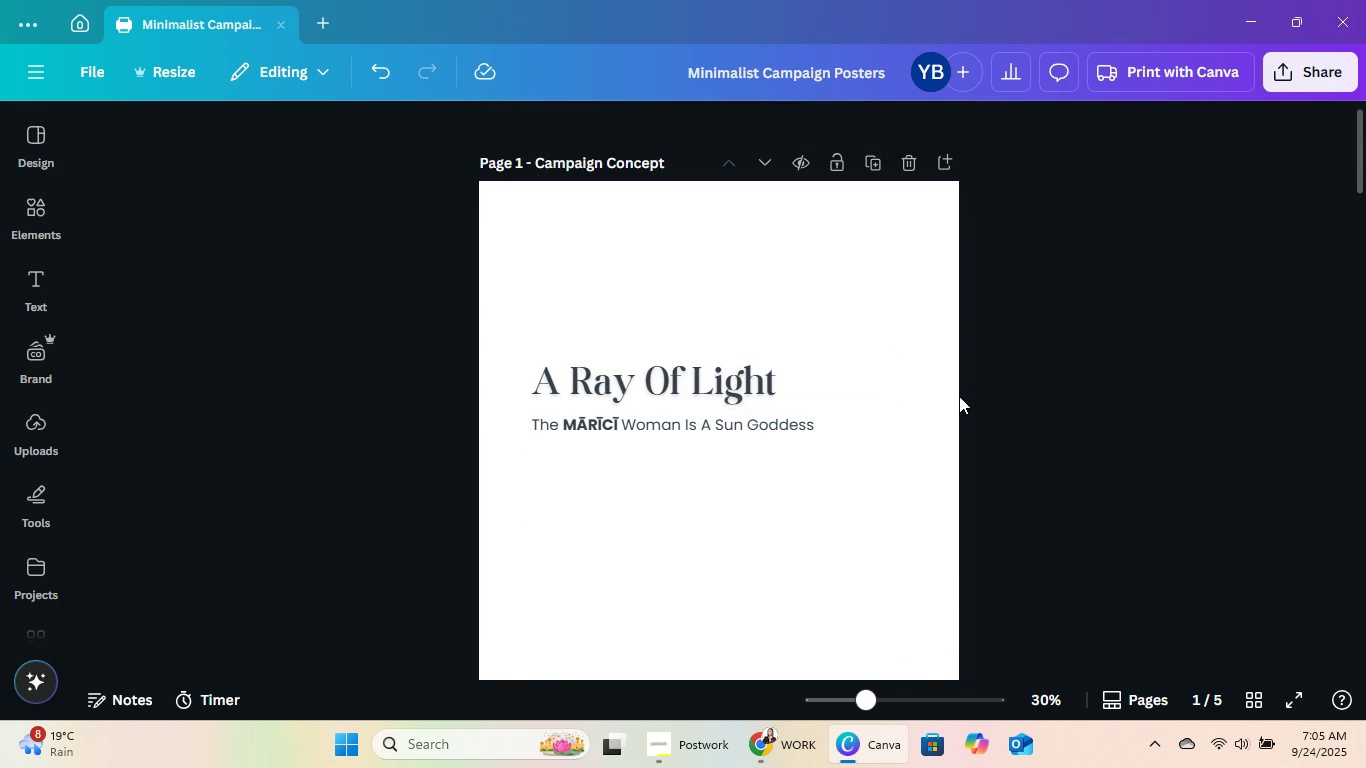 
triple_click([959, 396])